 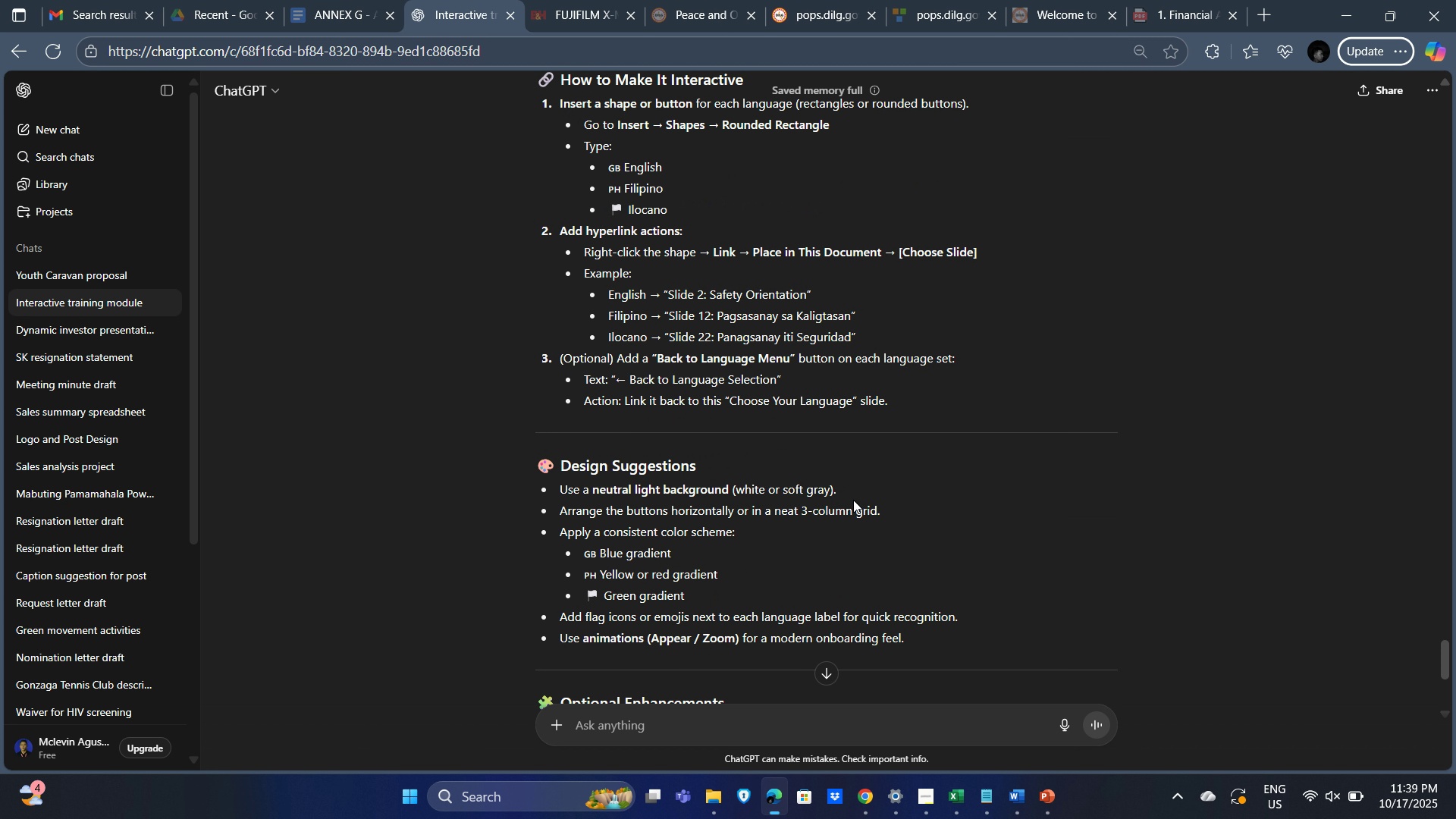 
key(Alt+Tab)
 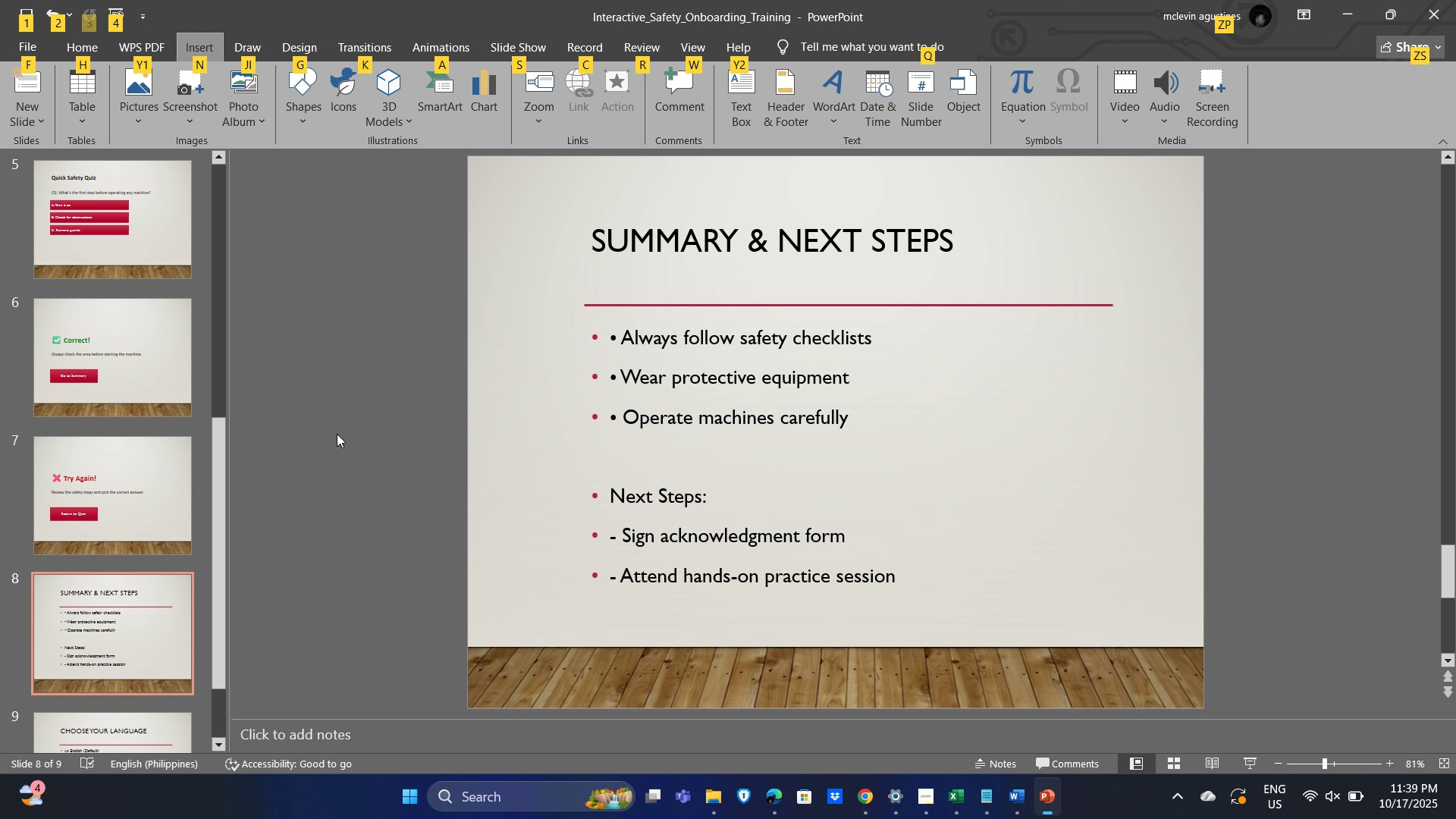 
left_click([219, 473])
 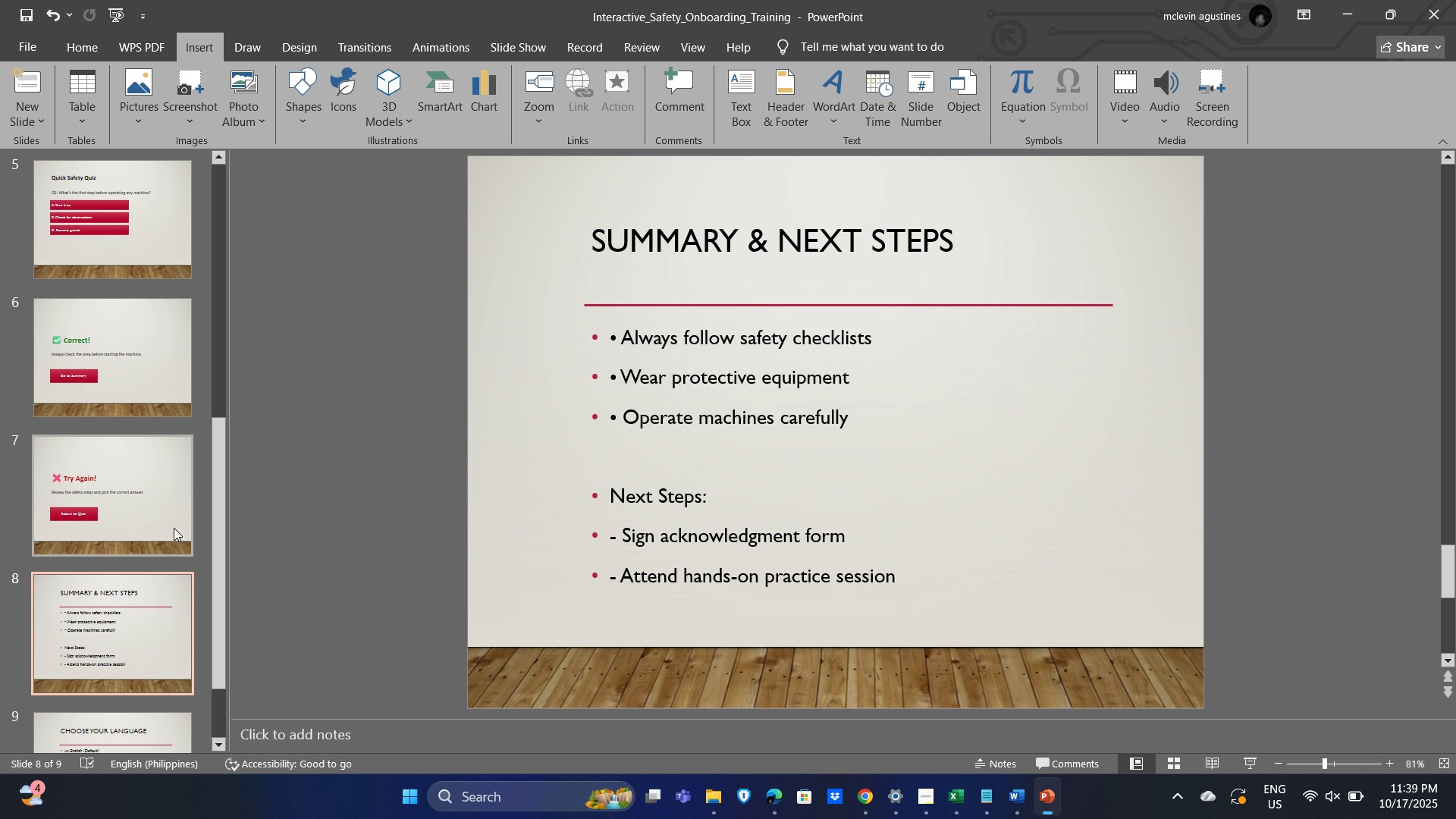 
scroll: coordinate [172, 522], scroll_direction: down, amount: 3.0
 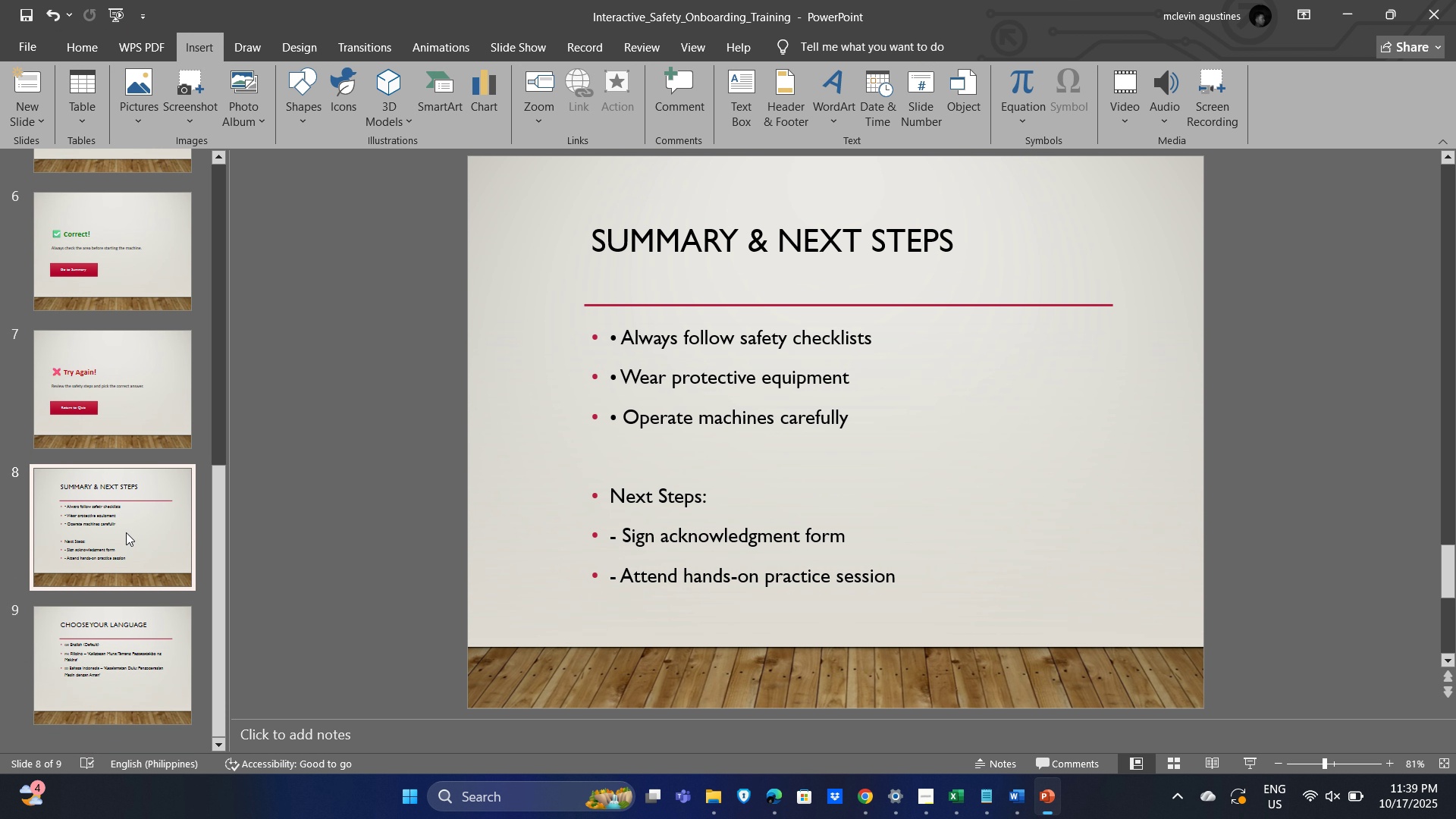 
left_click([126, 532])
 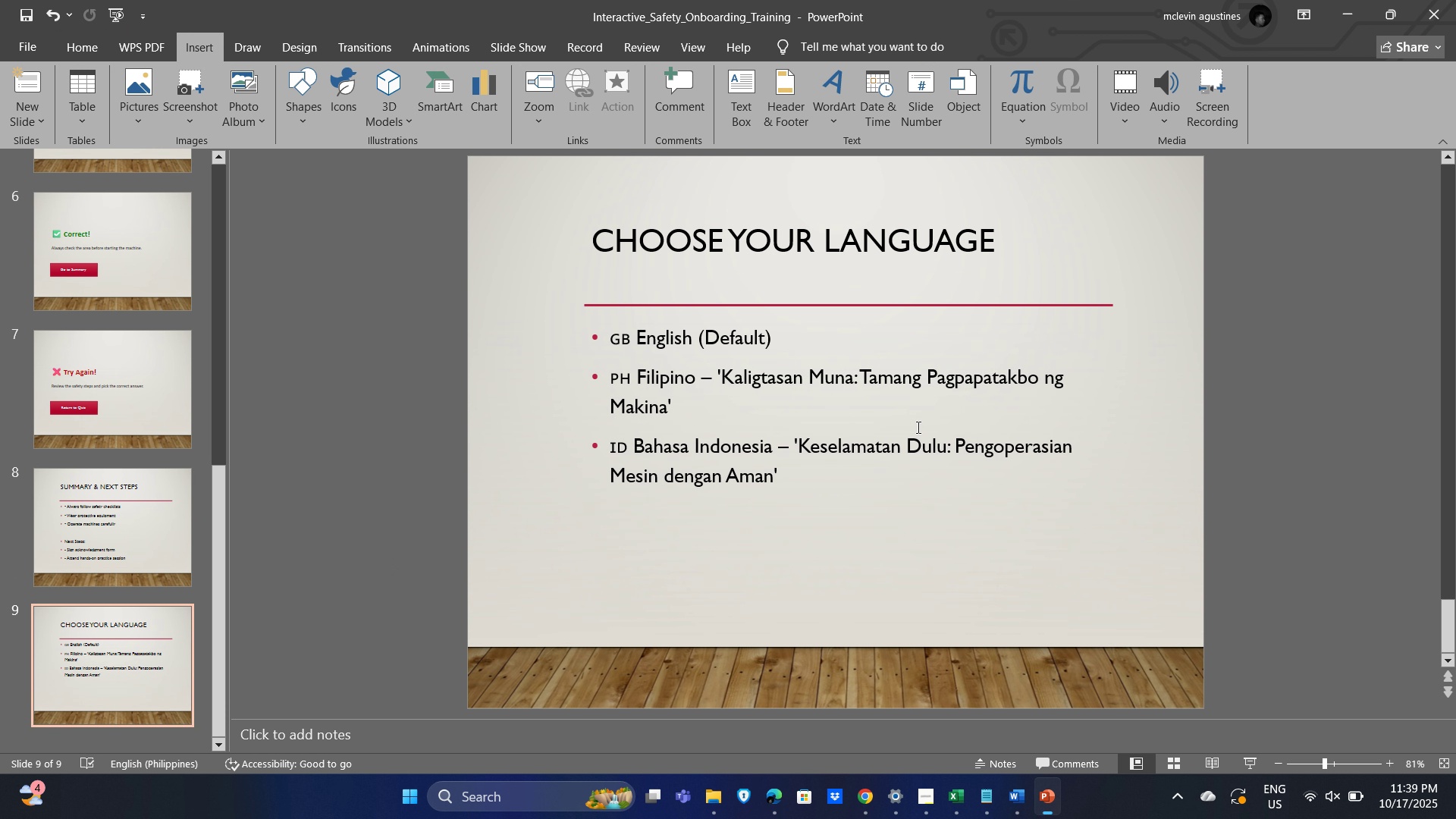 
key(Alt+Tab)